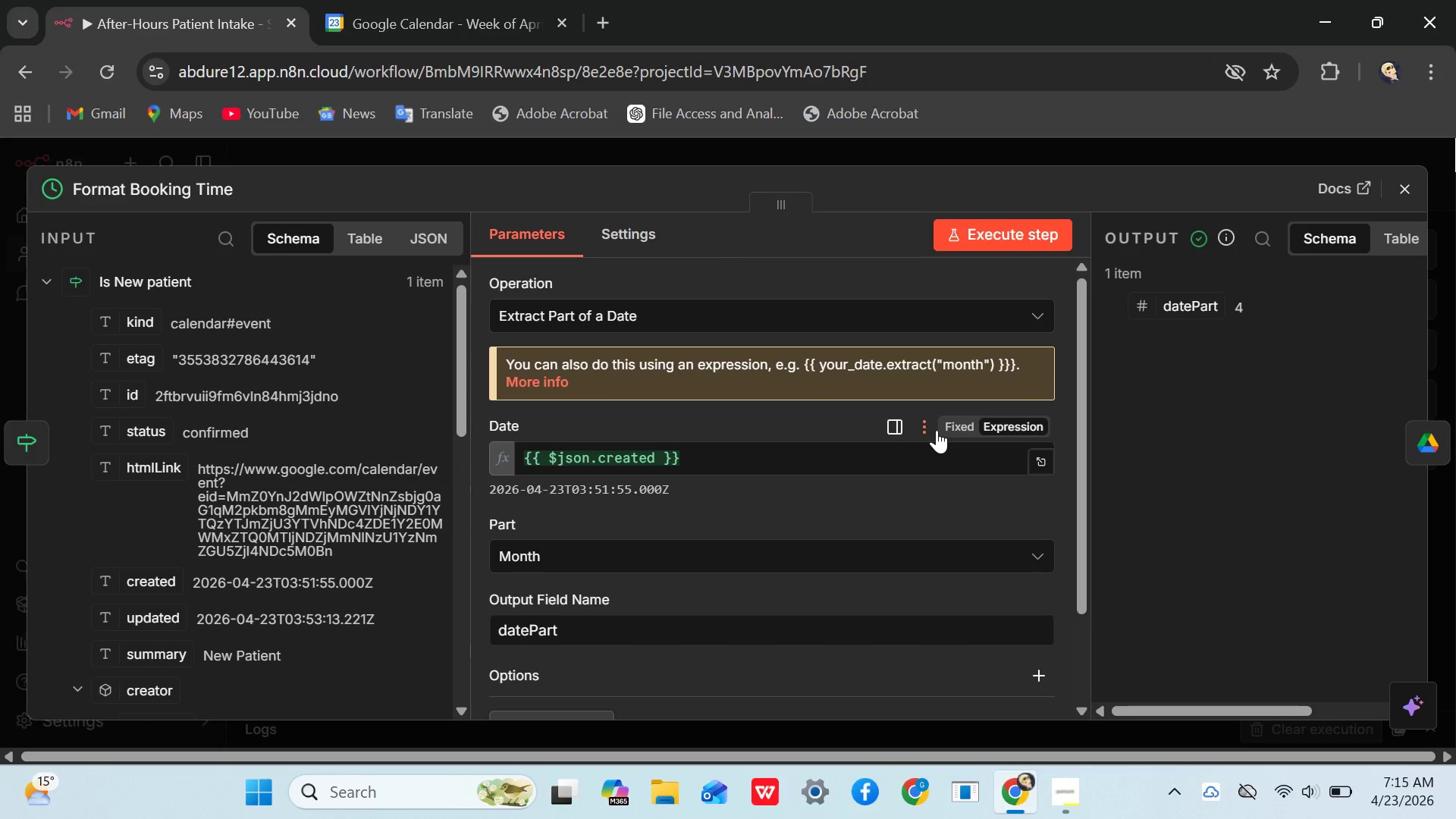 
left_click([911, 424])
 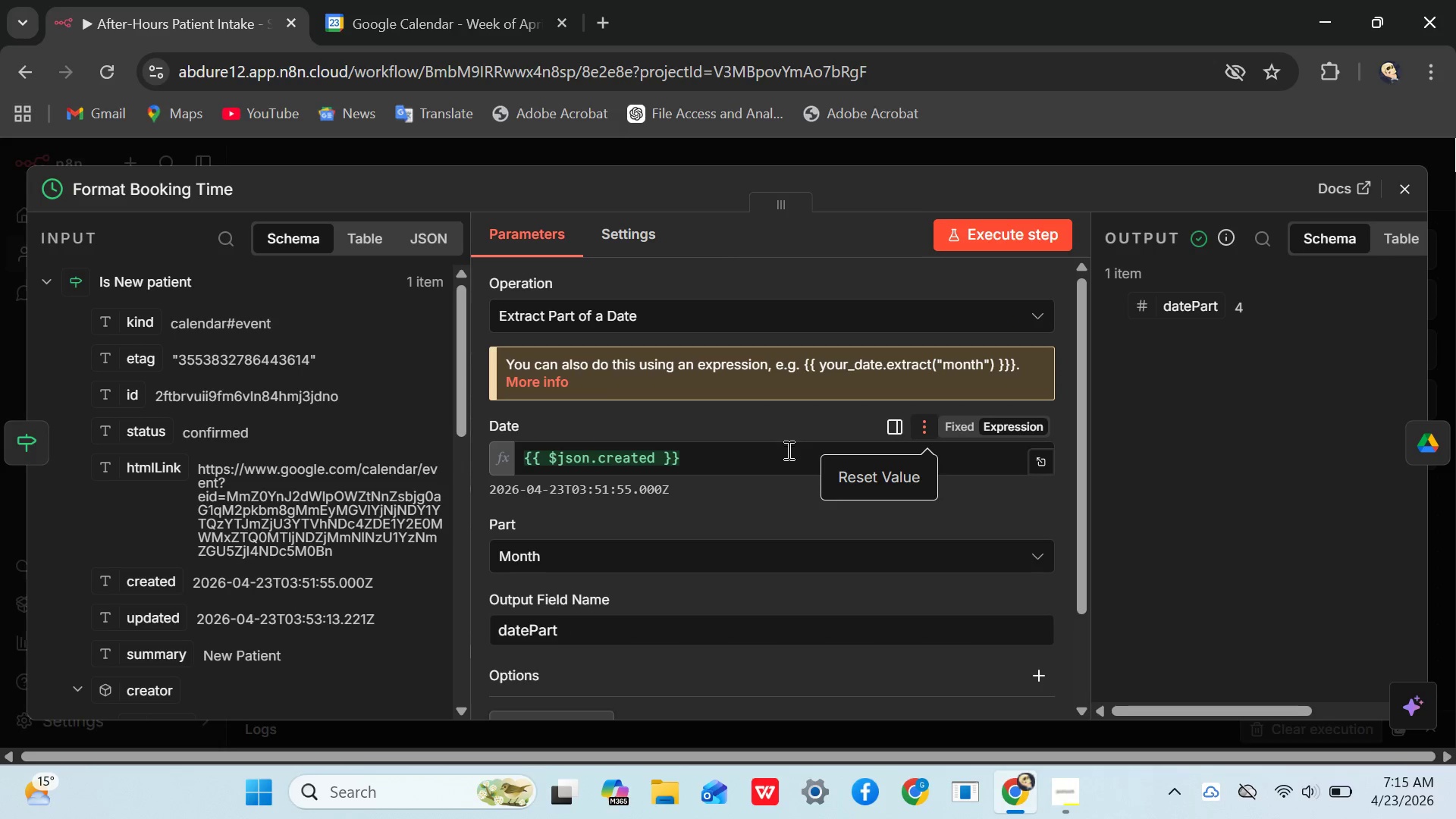 
left_click([769, 438])
 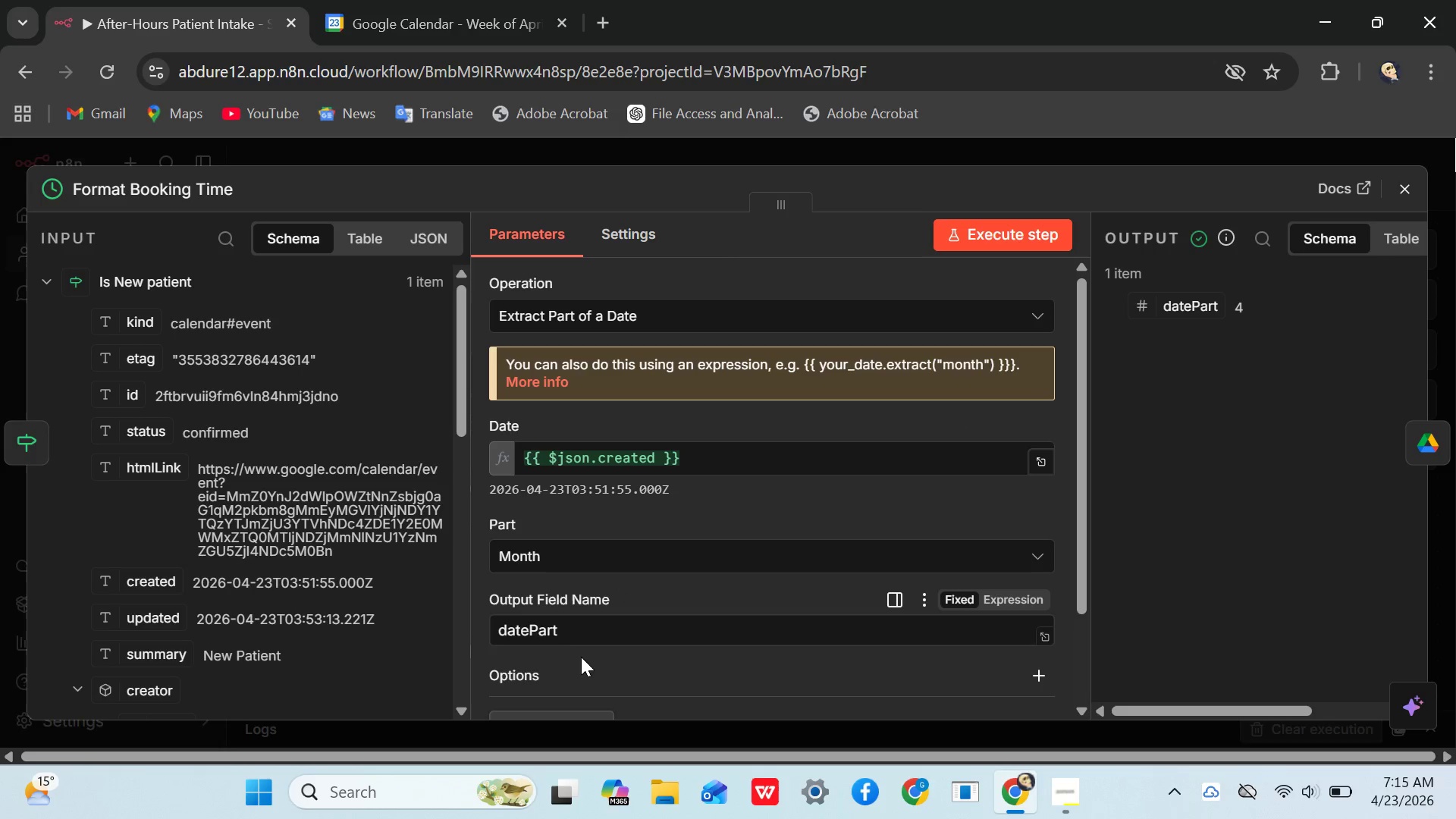 
wait(5.73)
 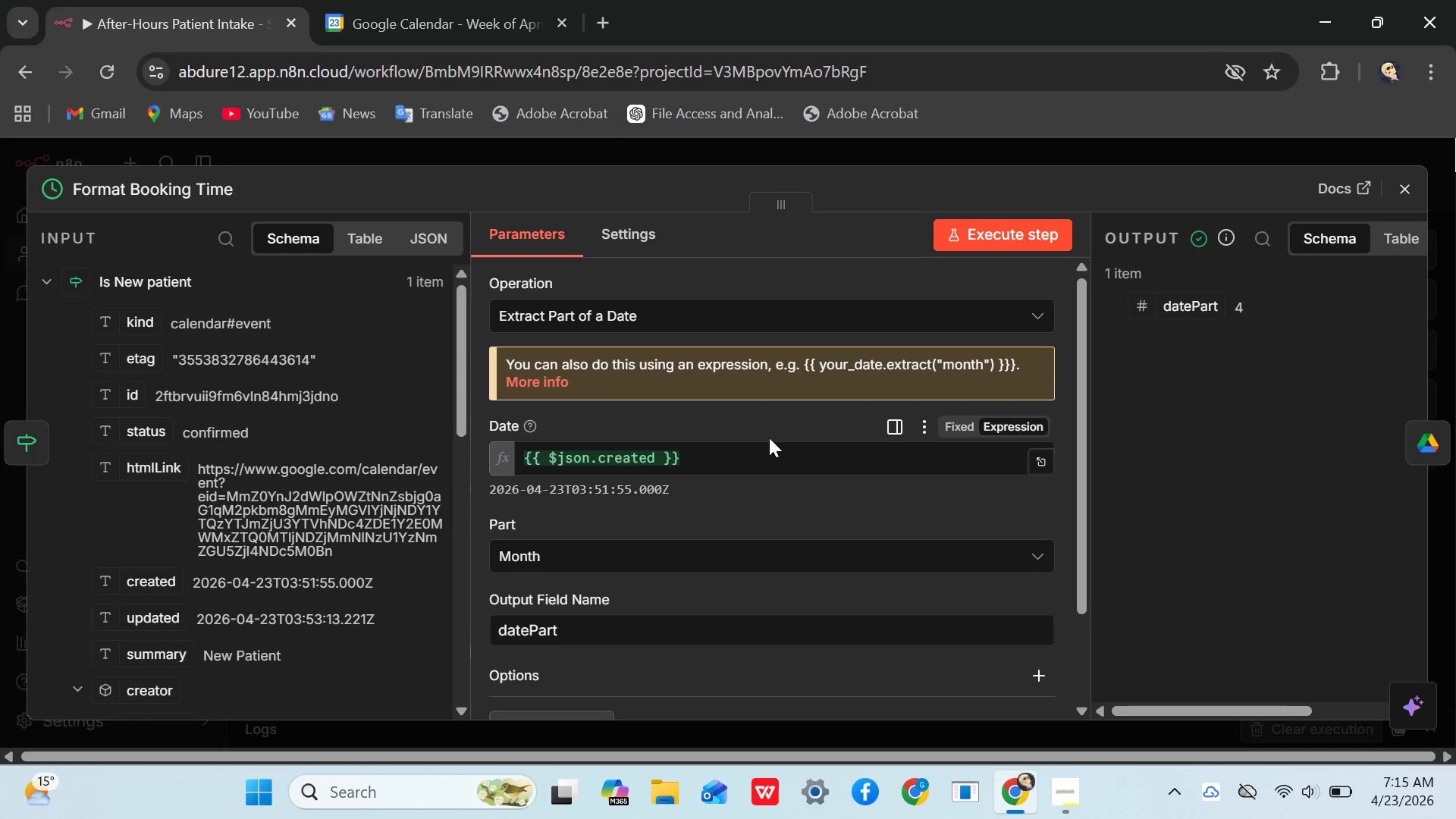 
left_click([546, 612])
 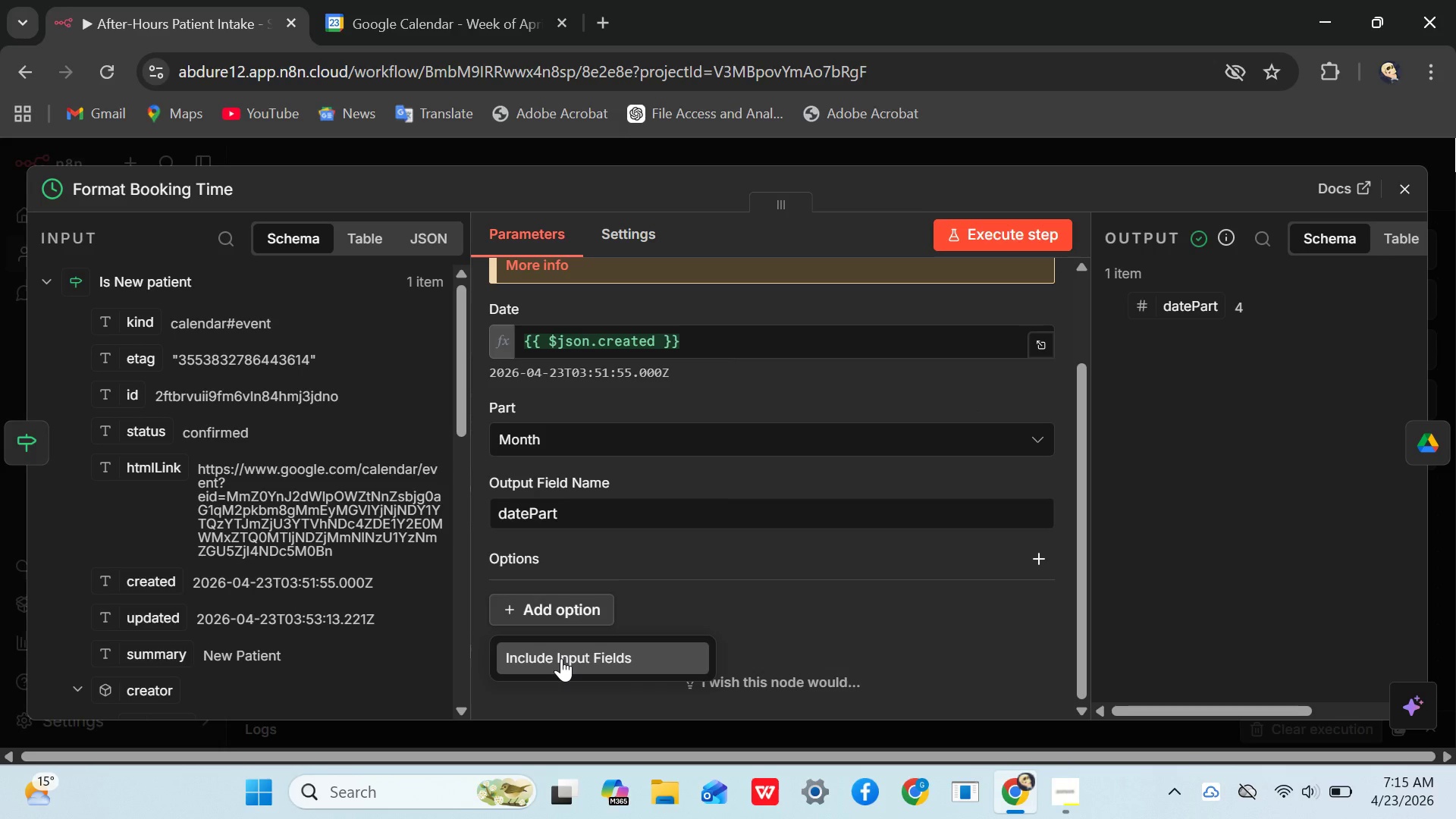 
left_click([561, 658])
 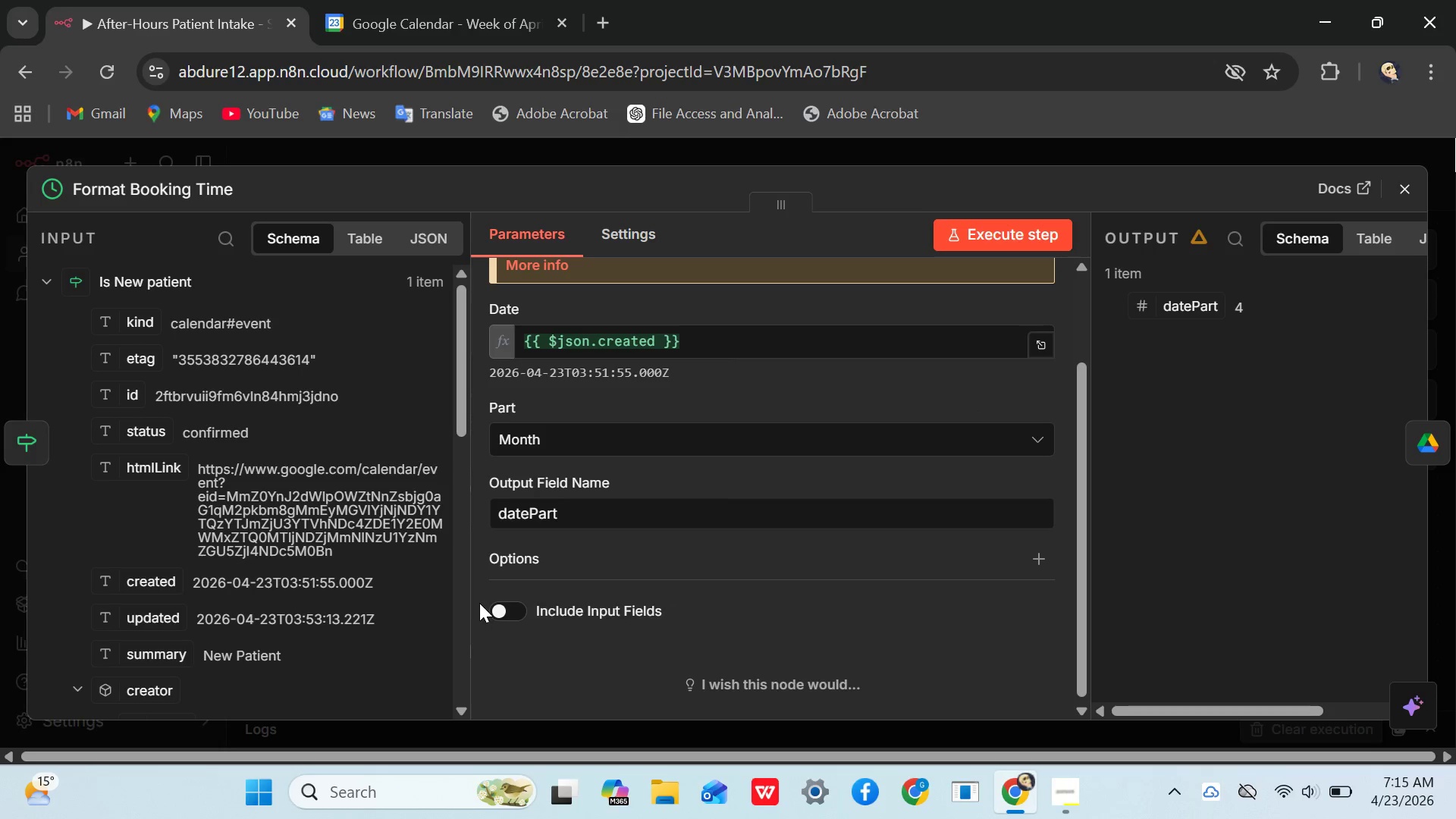 
left_click([491, 607])
 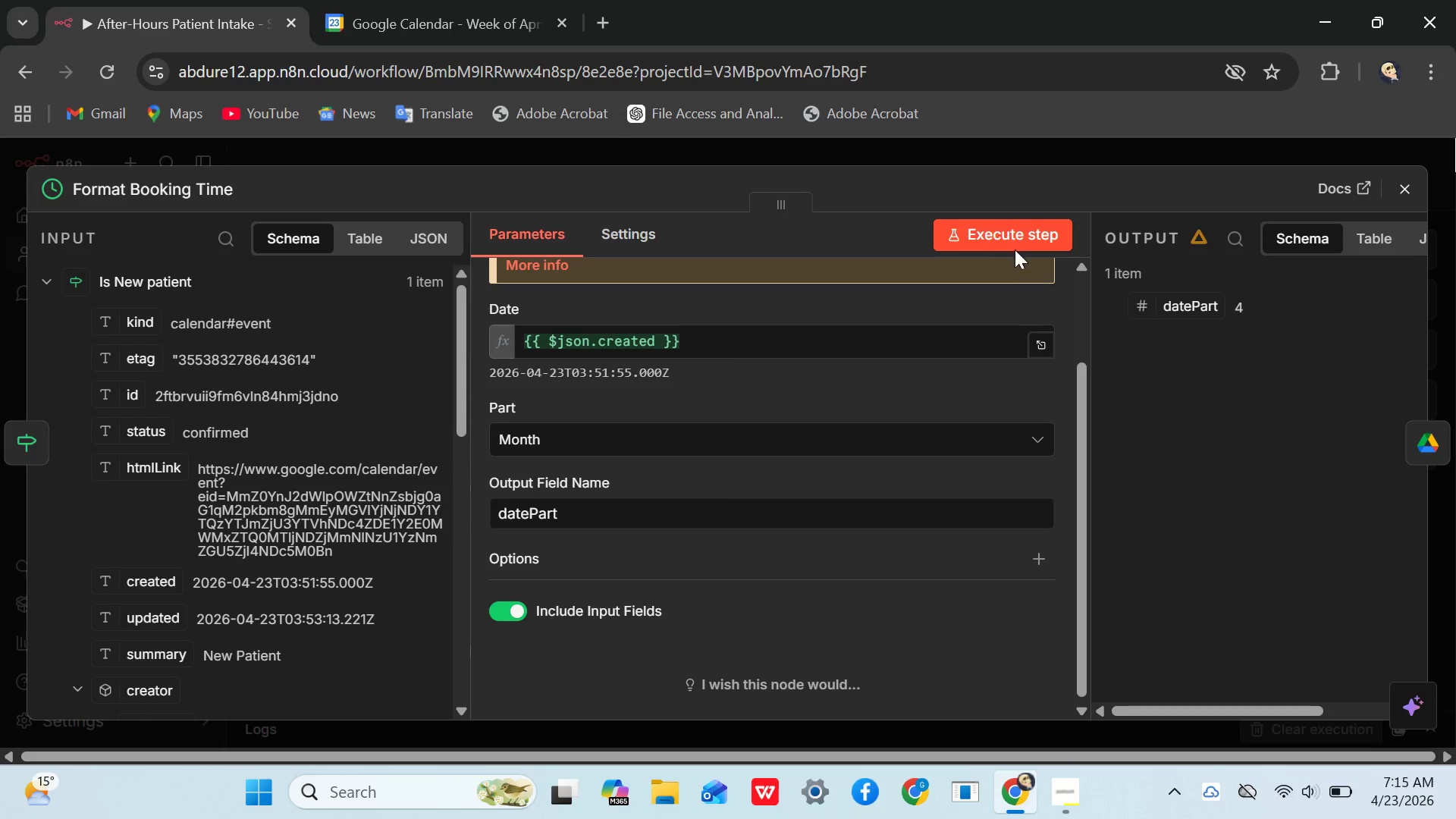 
left_click([1000, 225])
 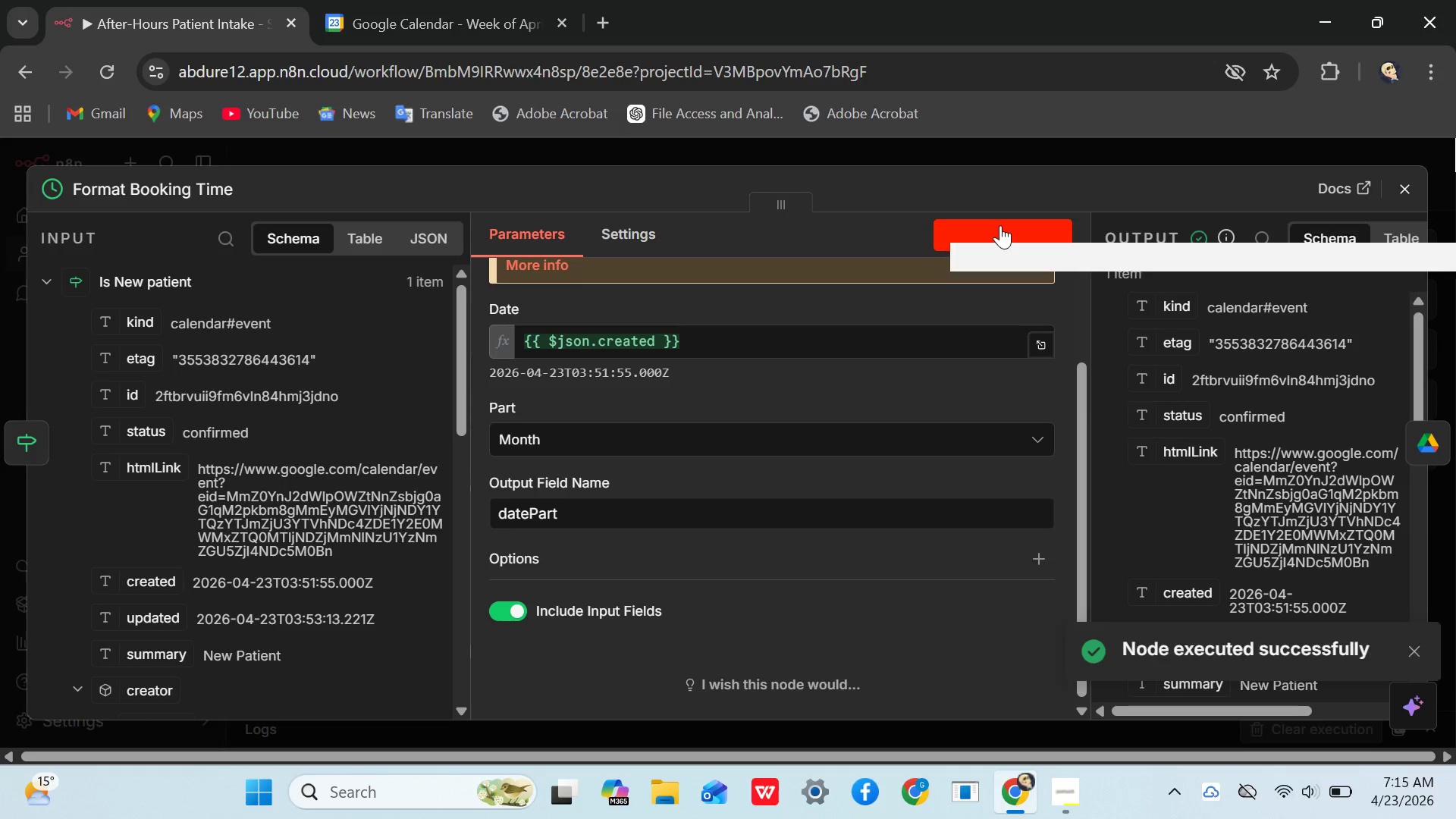 
wait(5.17)
 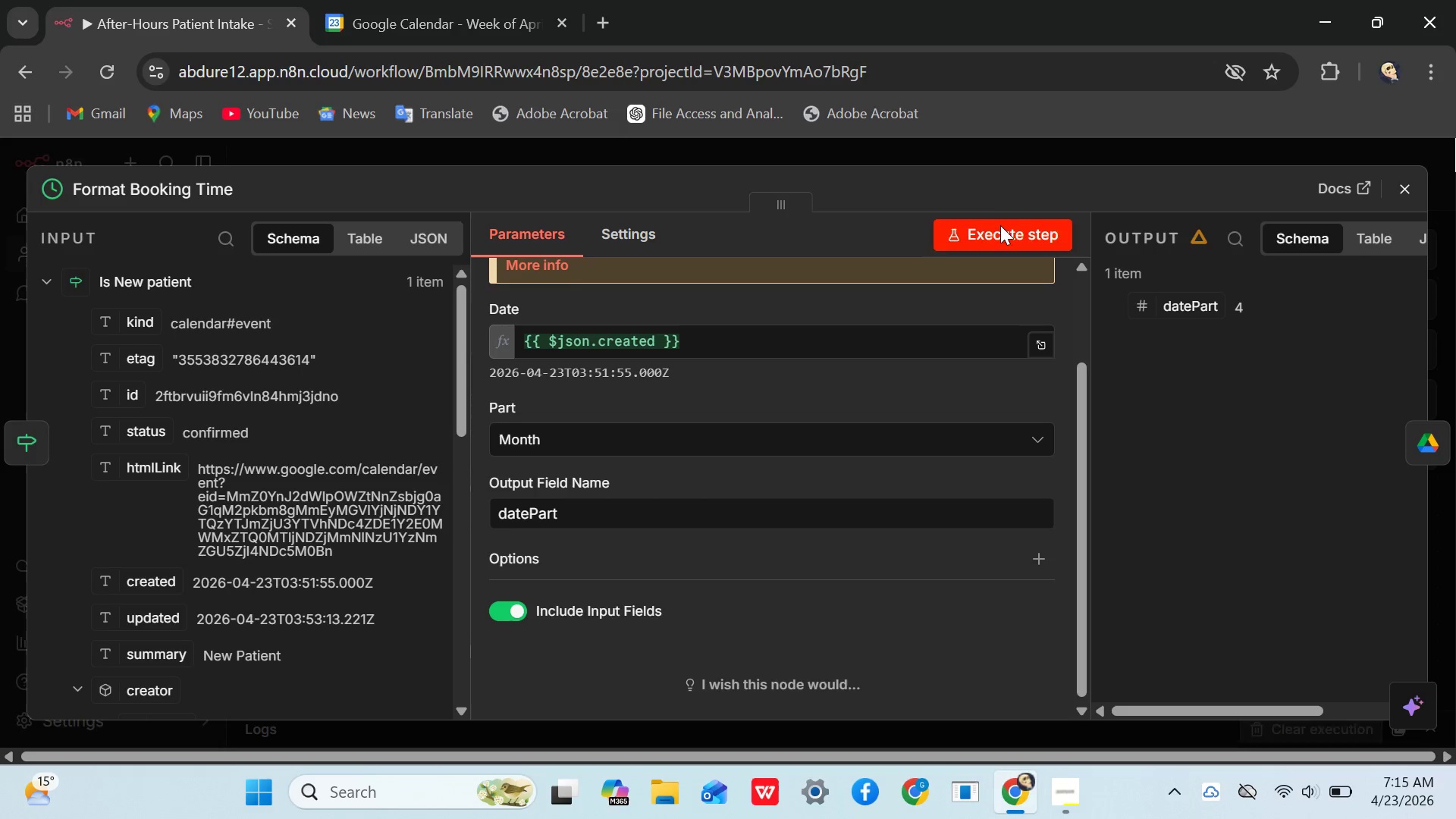 
mouse_move([1240, 479])
 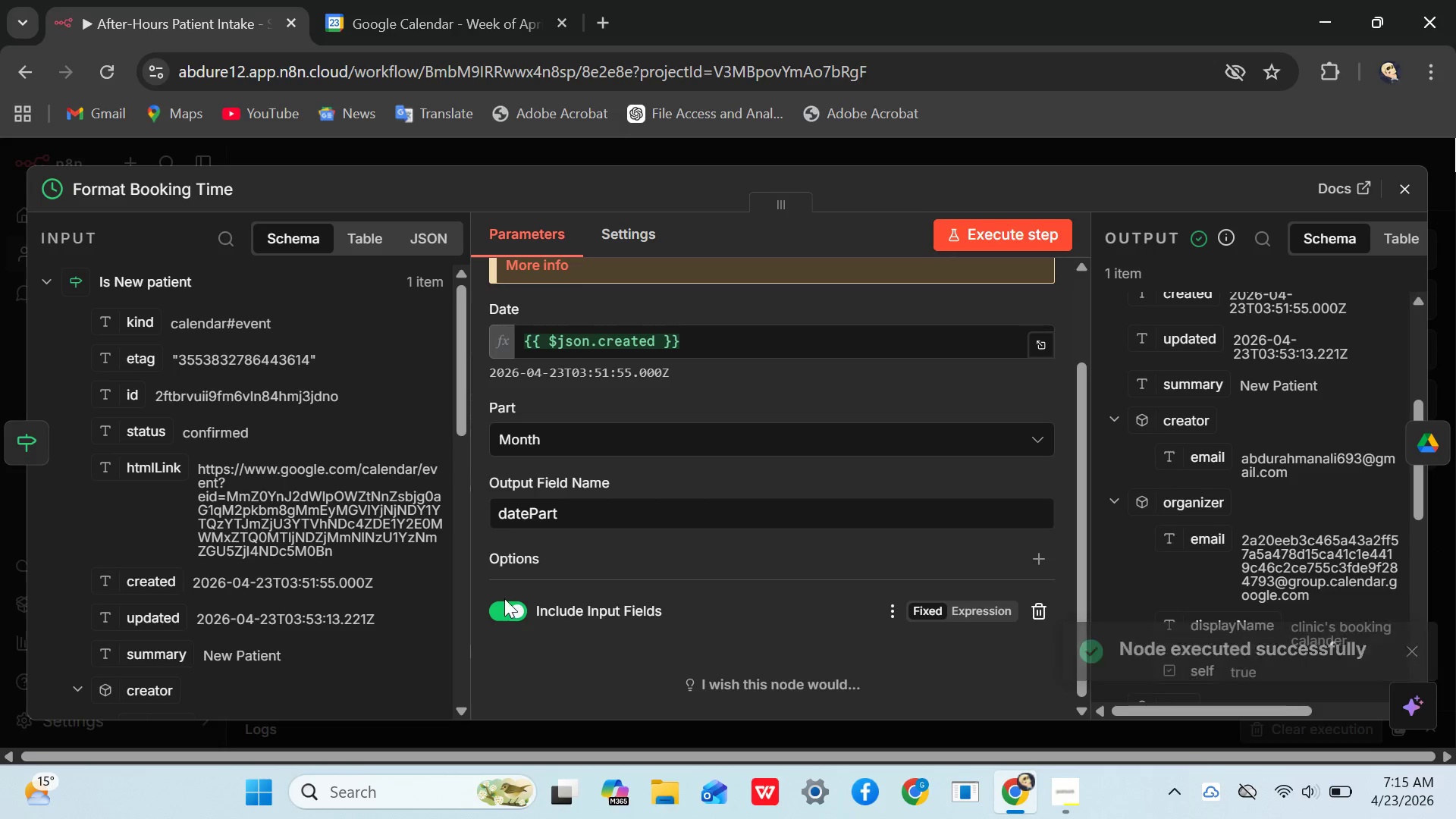 
left_click([504, 598])
 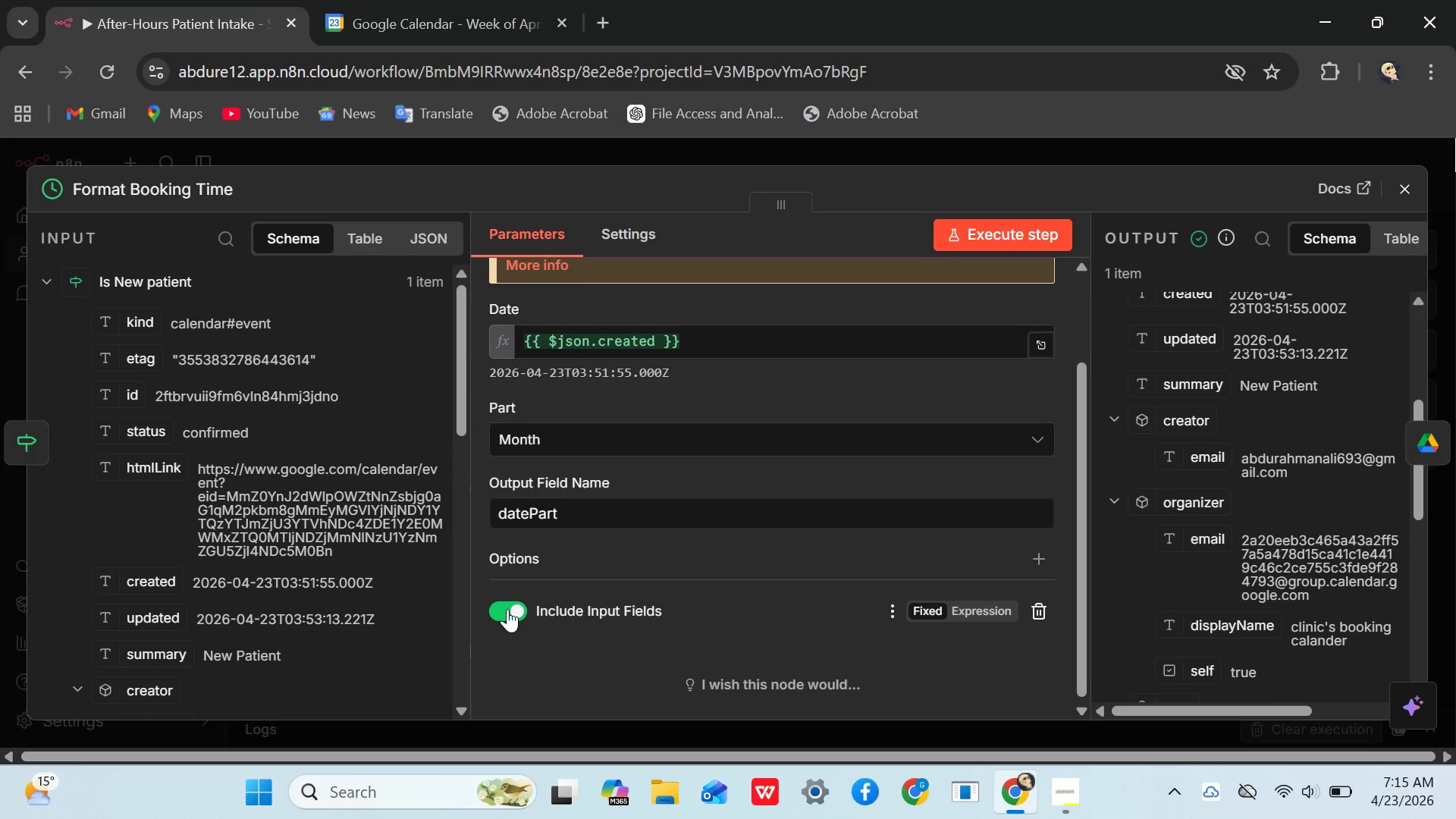 
left_click([507, 609])